 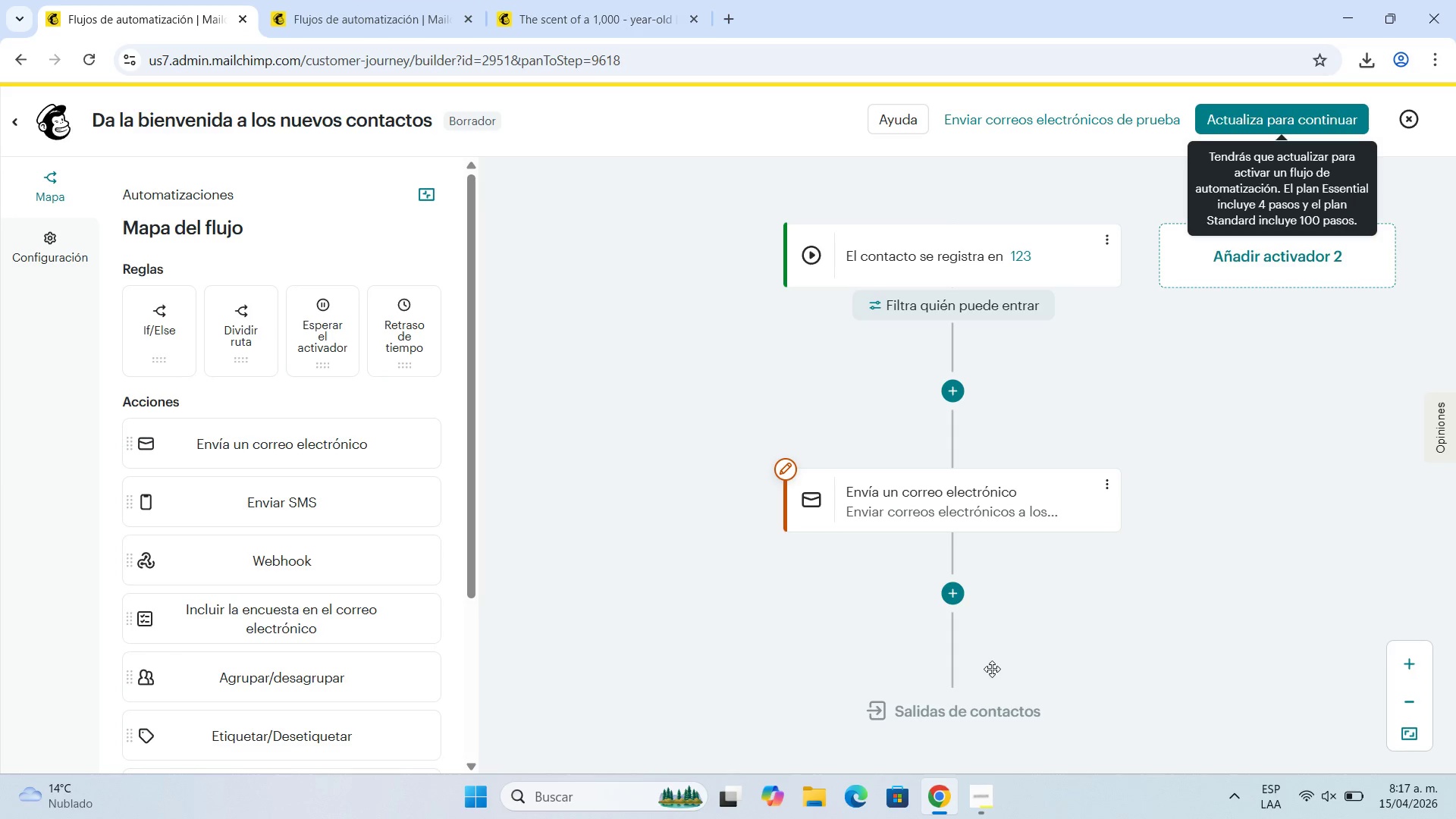 
left_click([392, 0])
 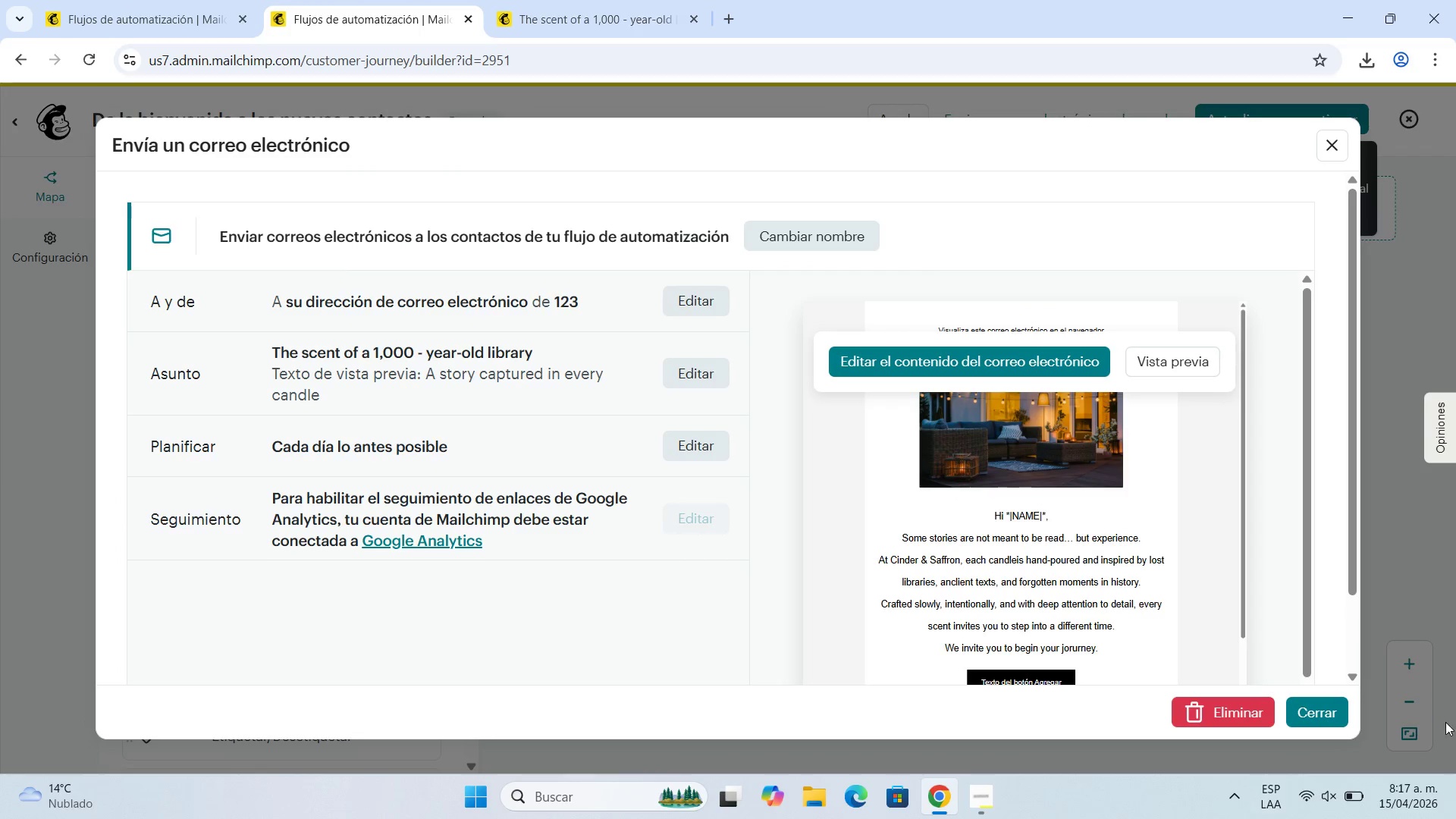 
left_click([1299, 702])
 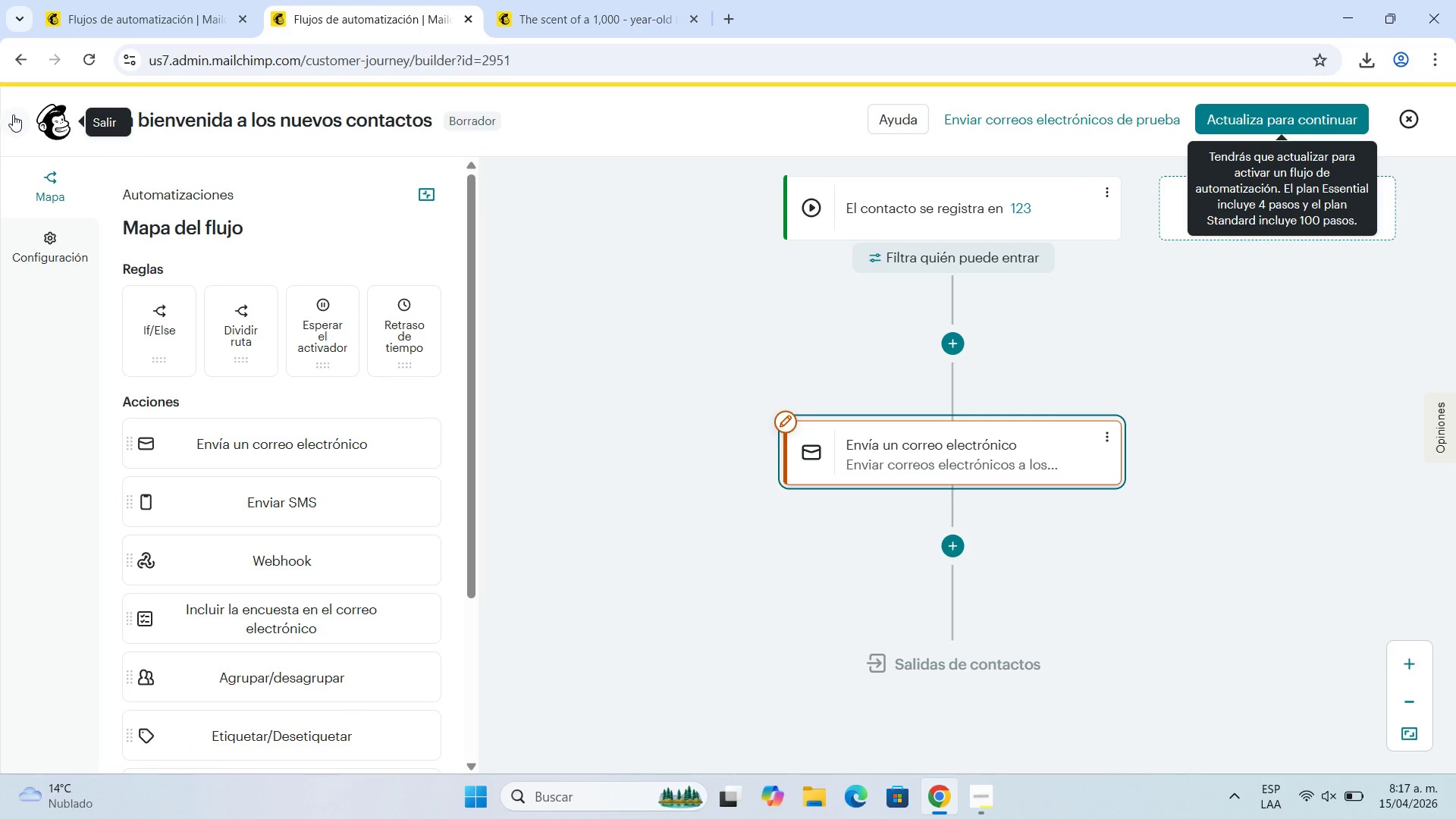 
left_click([13, 115])
 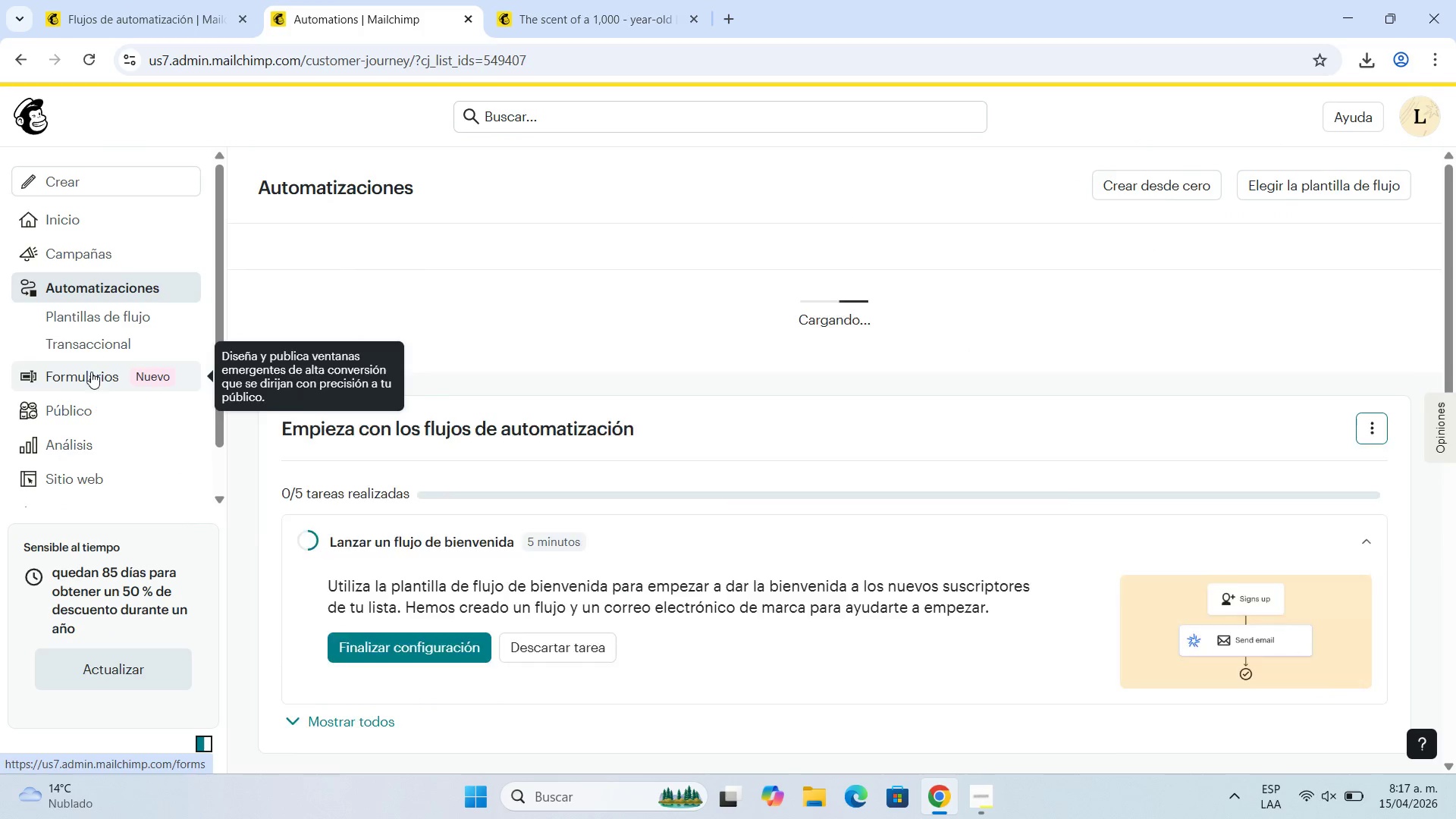 
wait(8.34)
 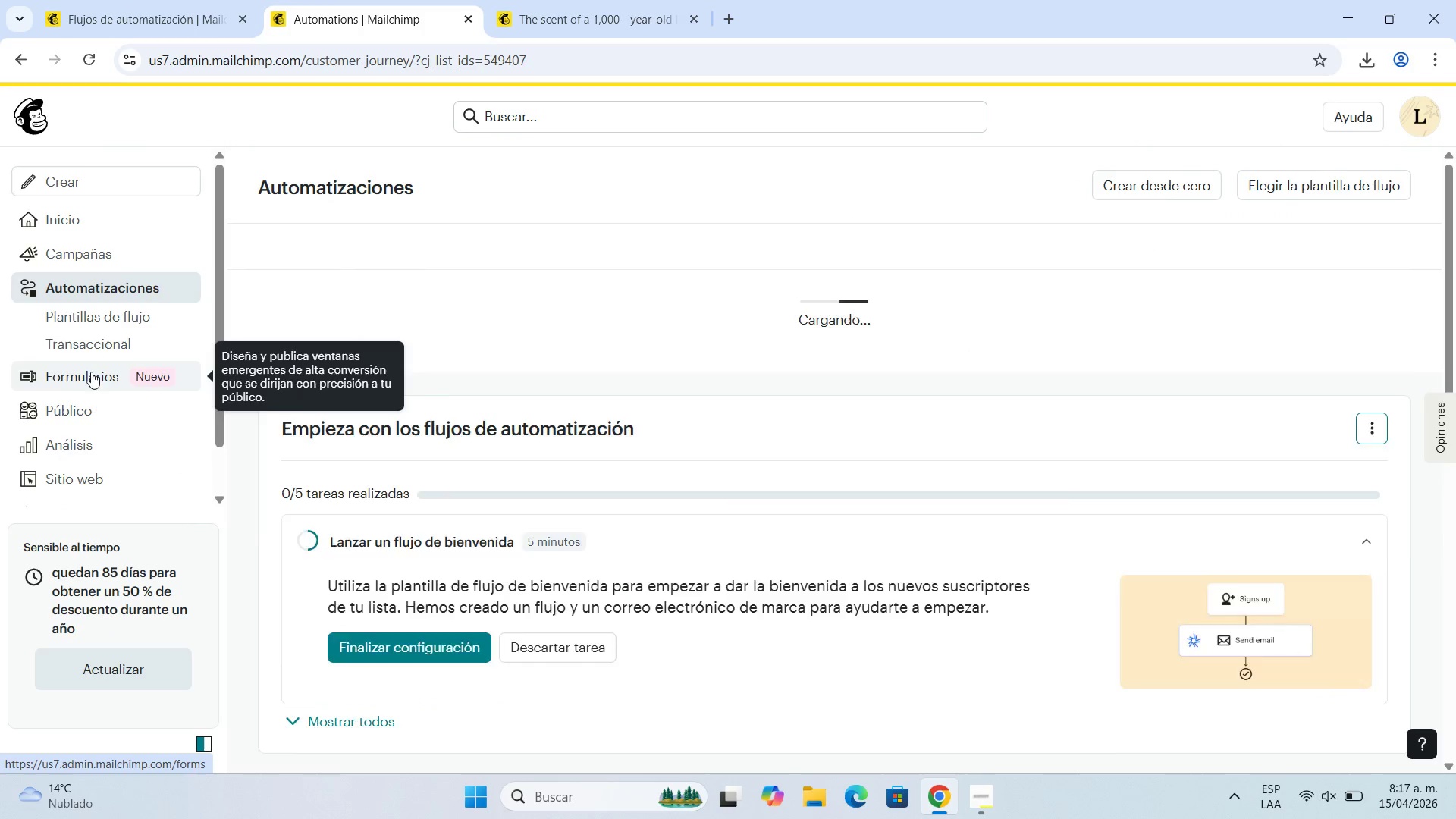 
scroll: coordinate [922, 413], scroll_direction: down, amount: 8.0
 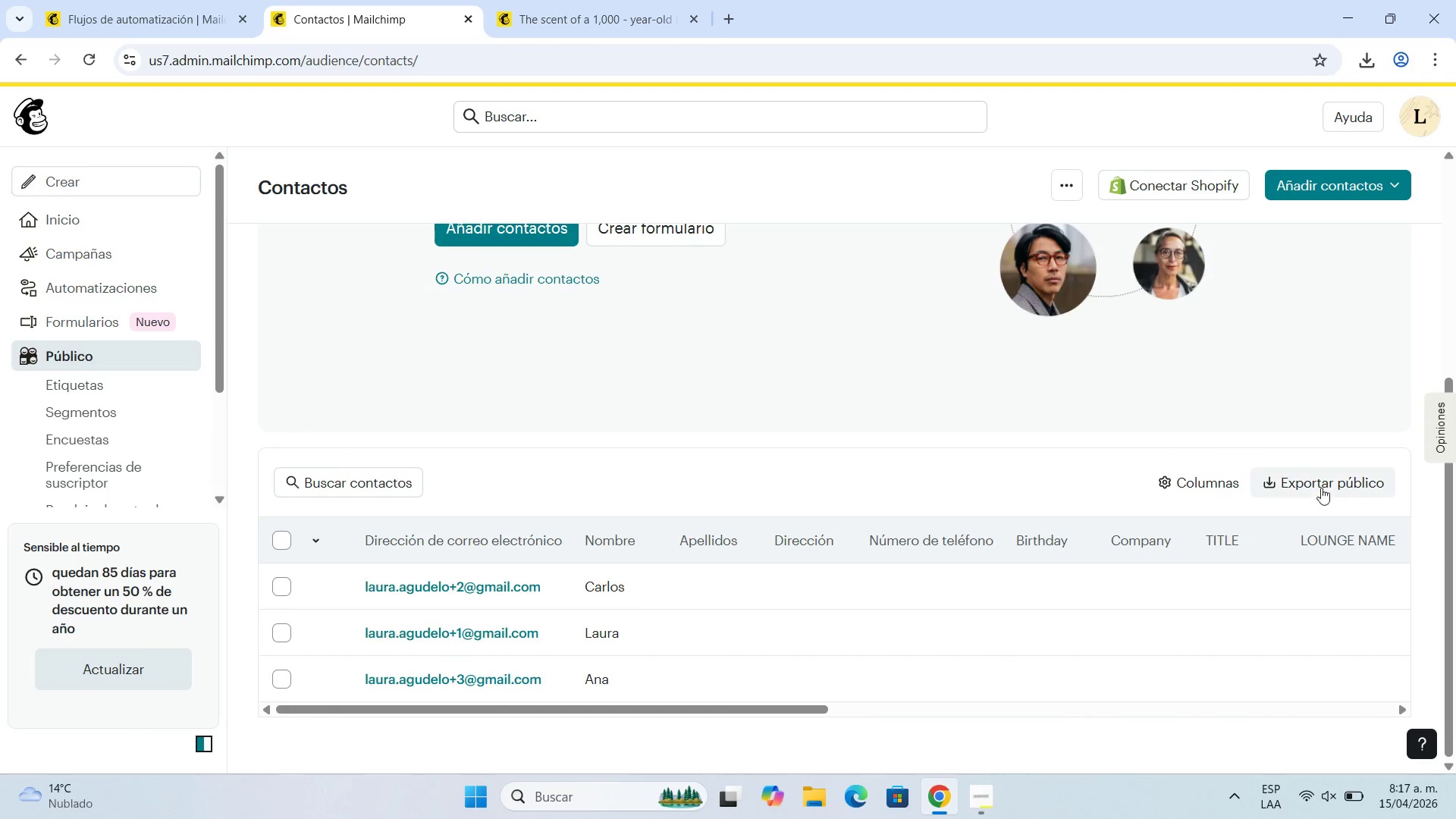 
left_click([1311, 484])
 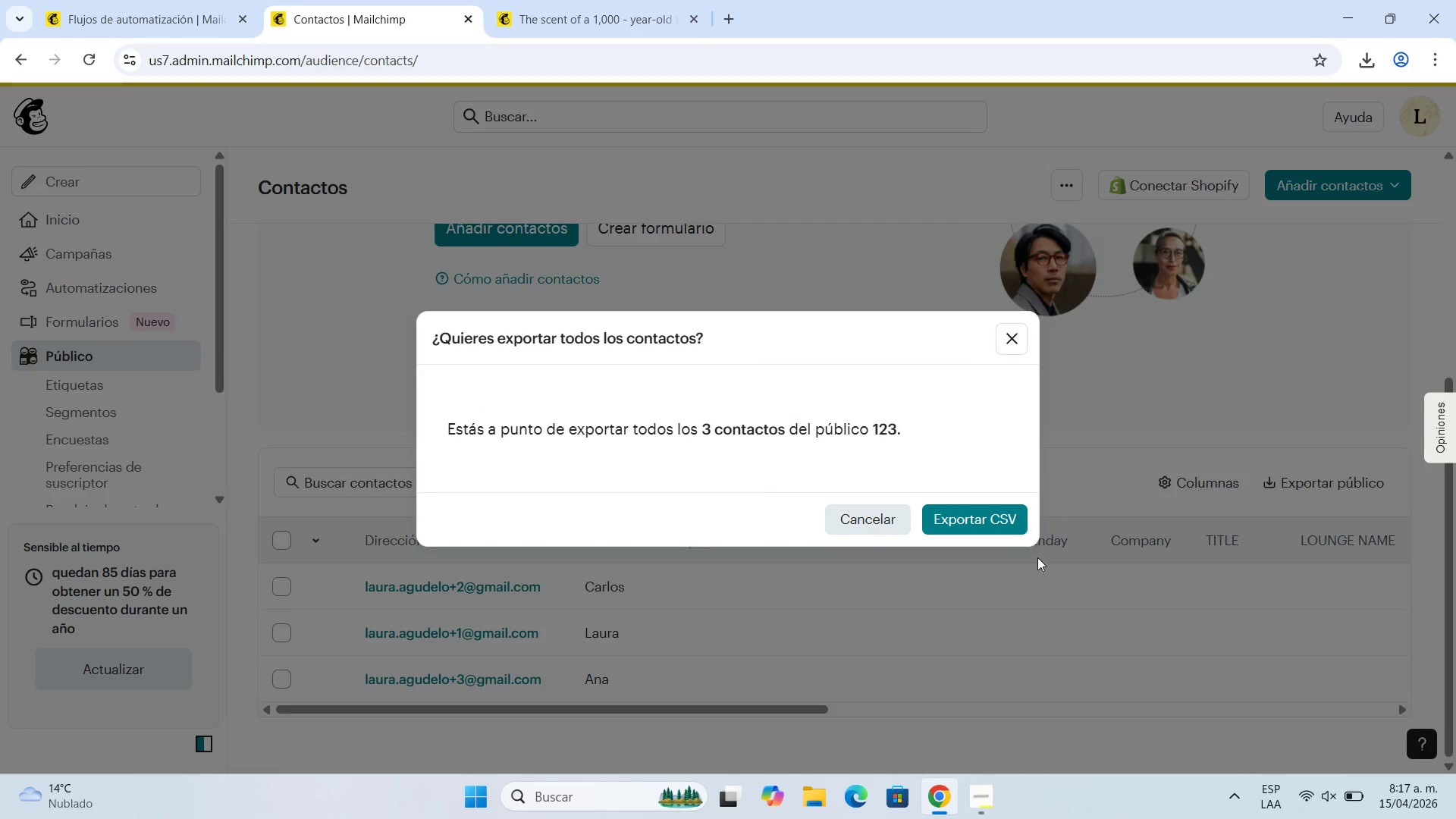 
left_click([1010, 524])
 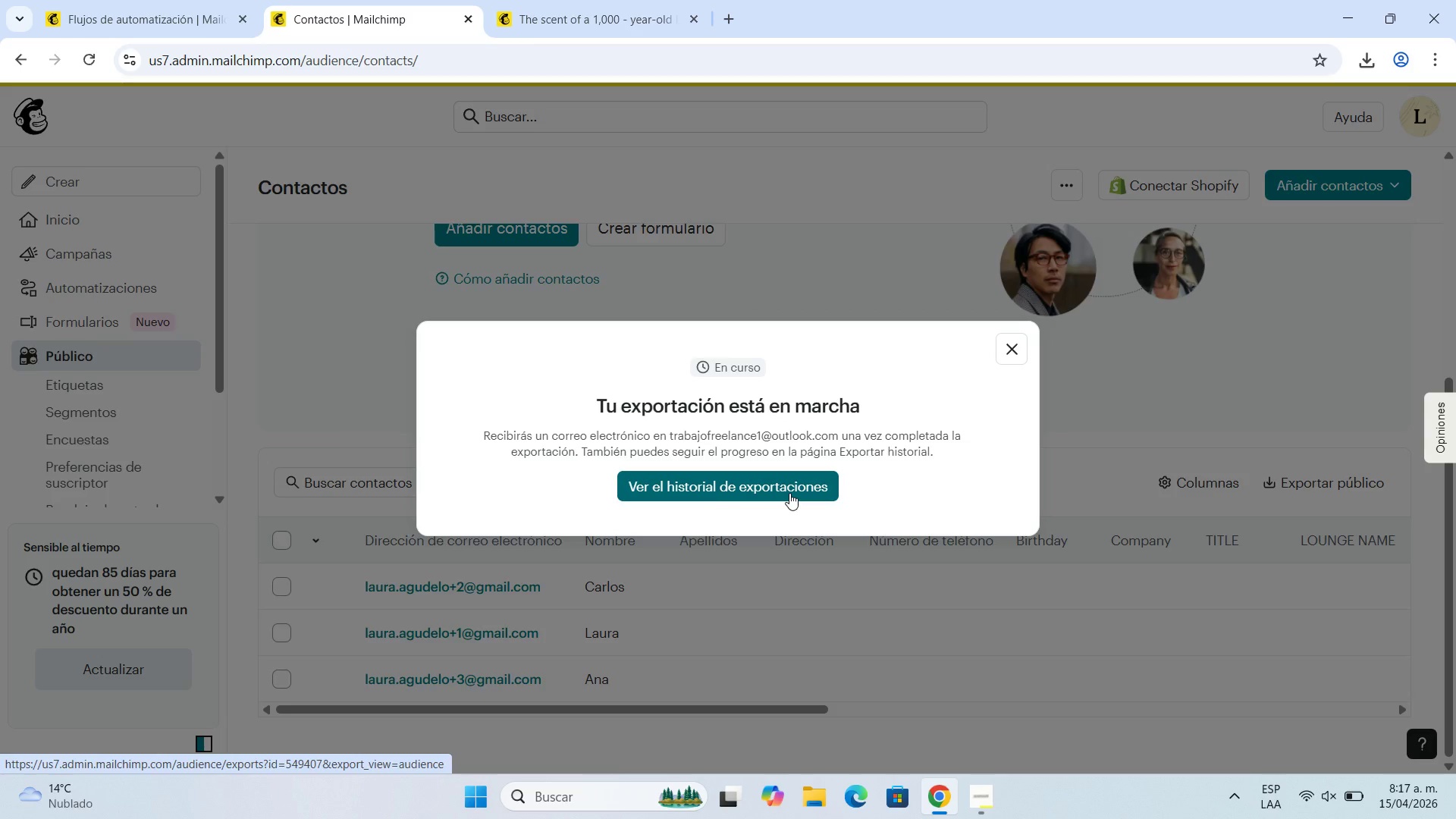 
left_click([789, 493])
 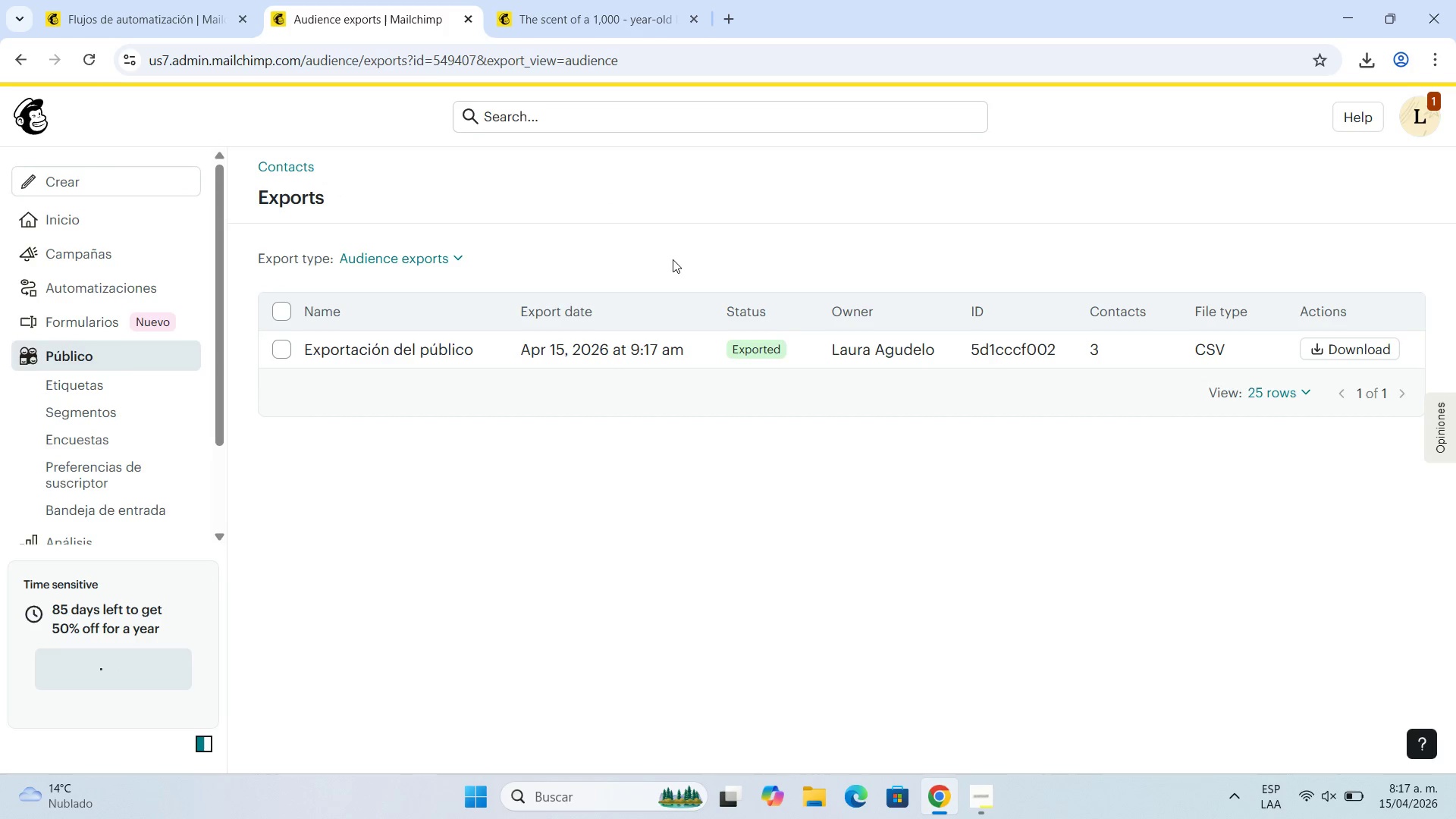 
wait(12.86)
 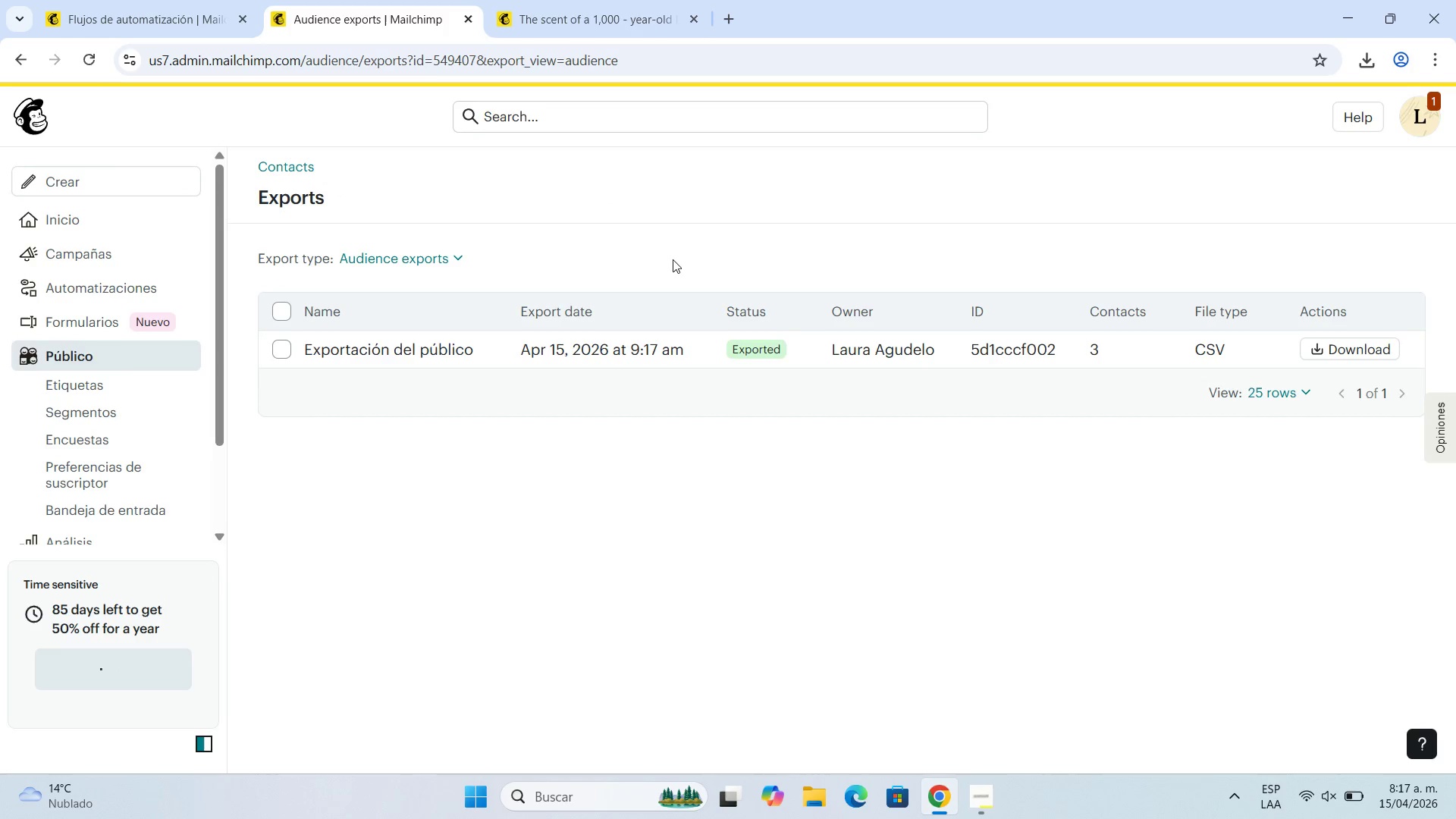 
left_click([290, 351])
 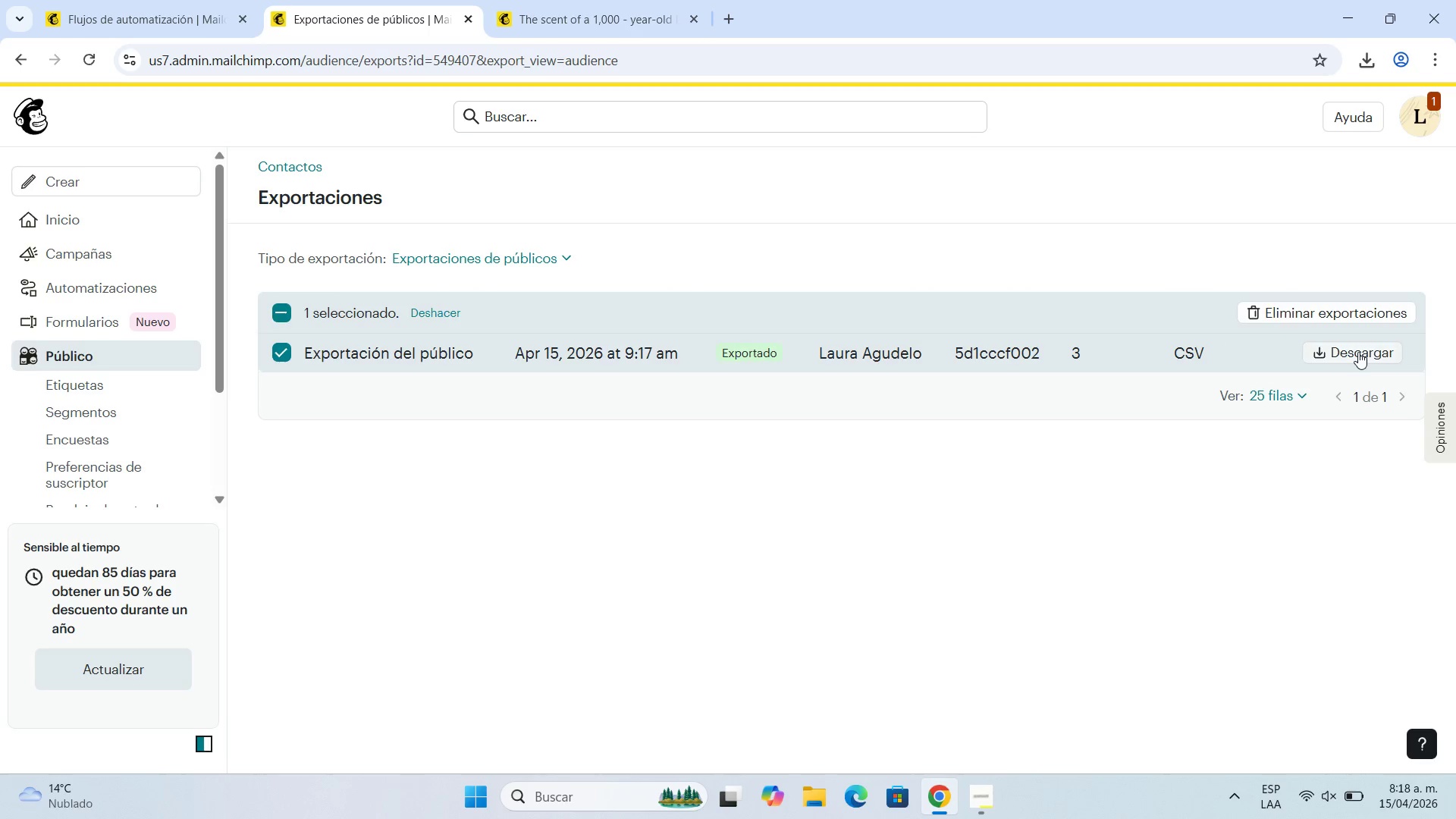 
left_click([1356, 358])
 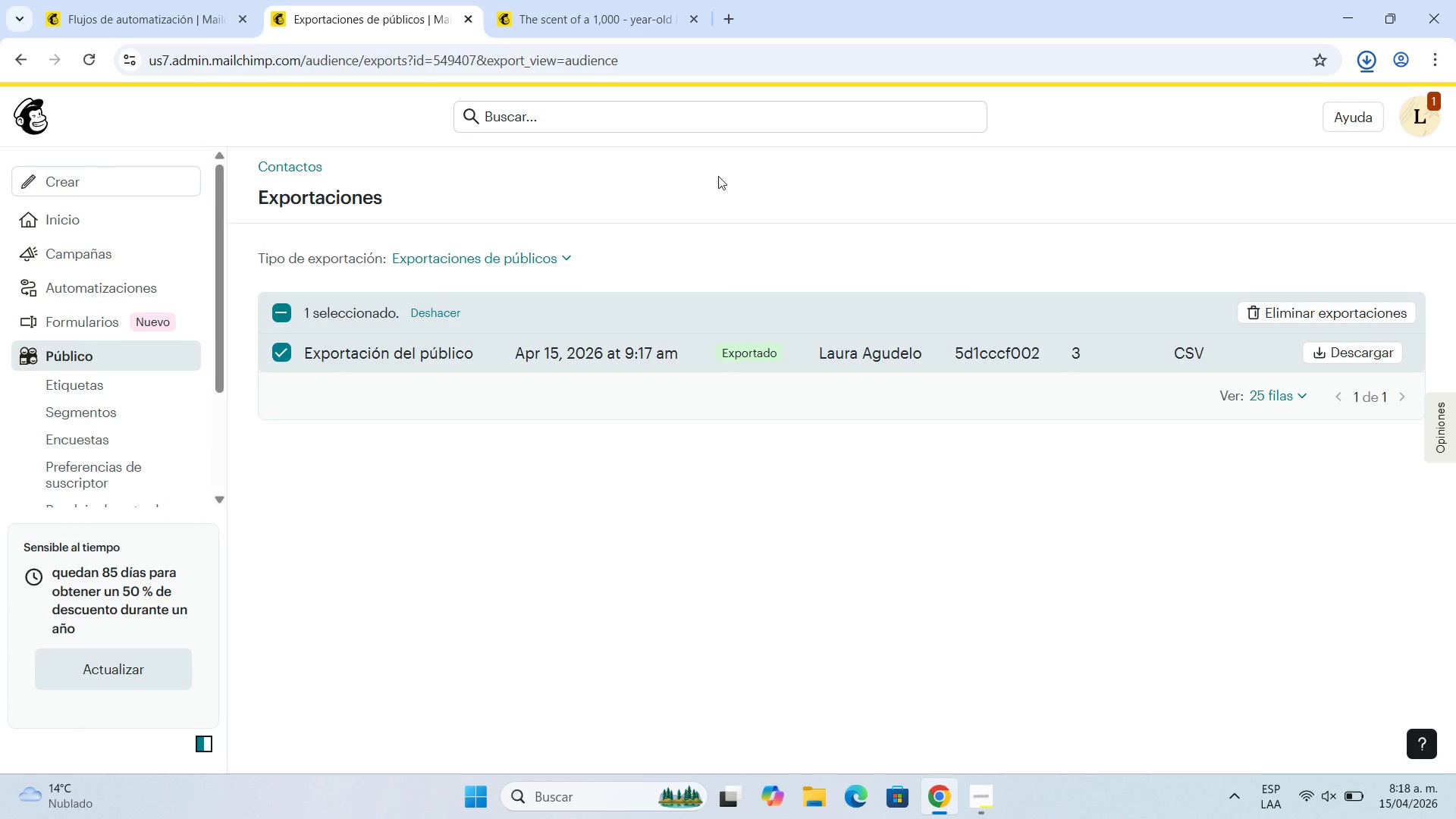 
wait(6.12)
 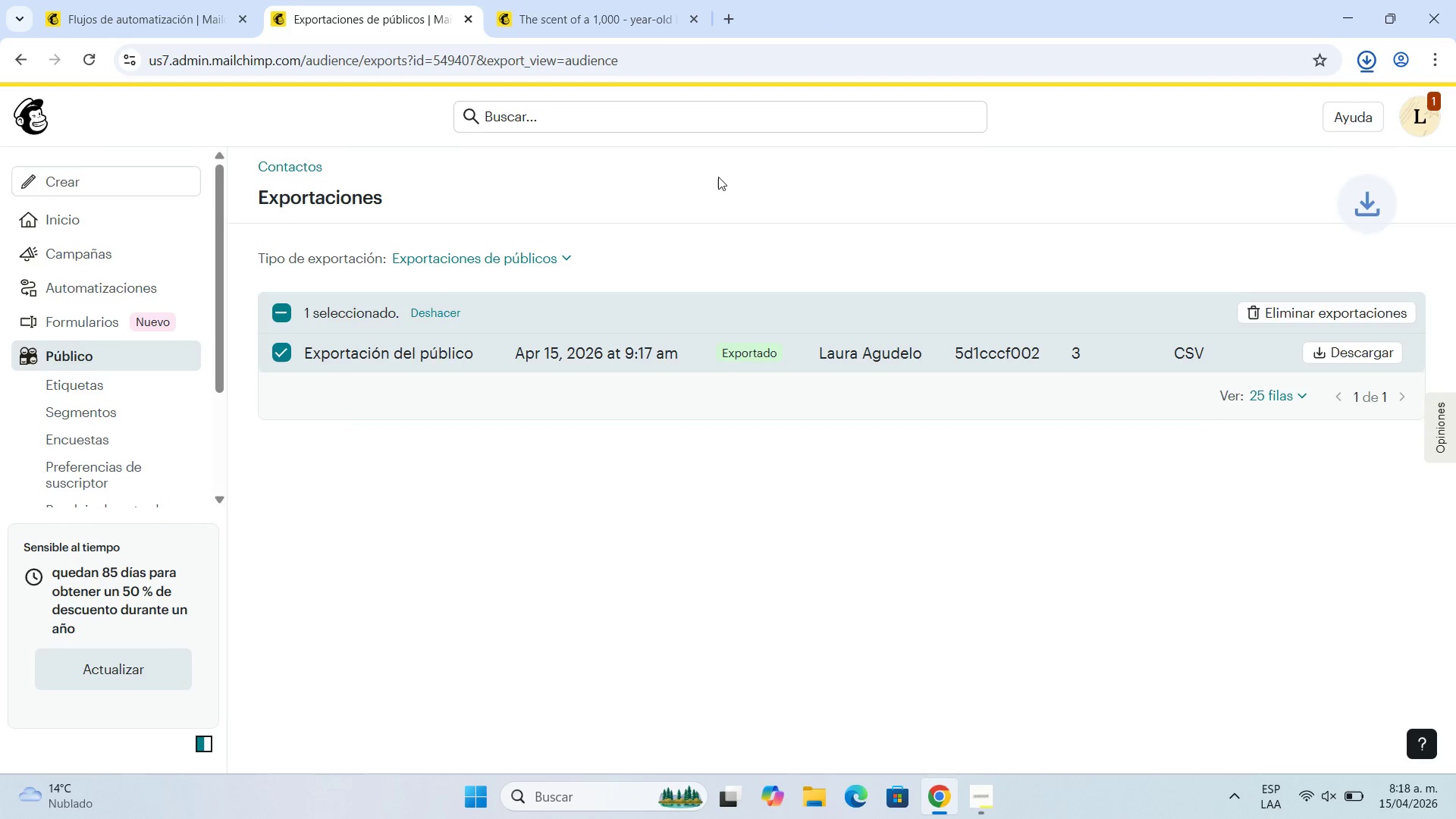 
left_click([1376, 67])
 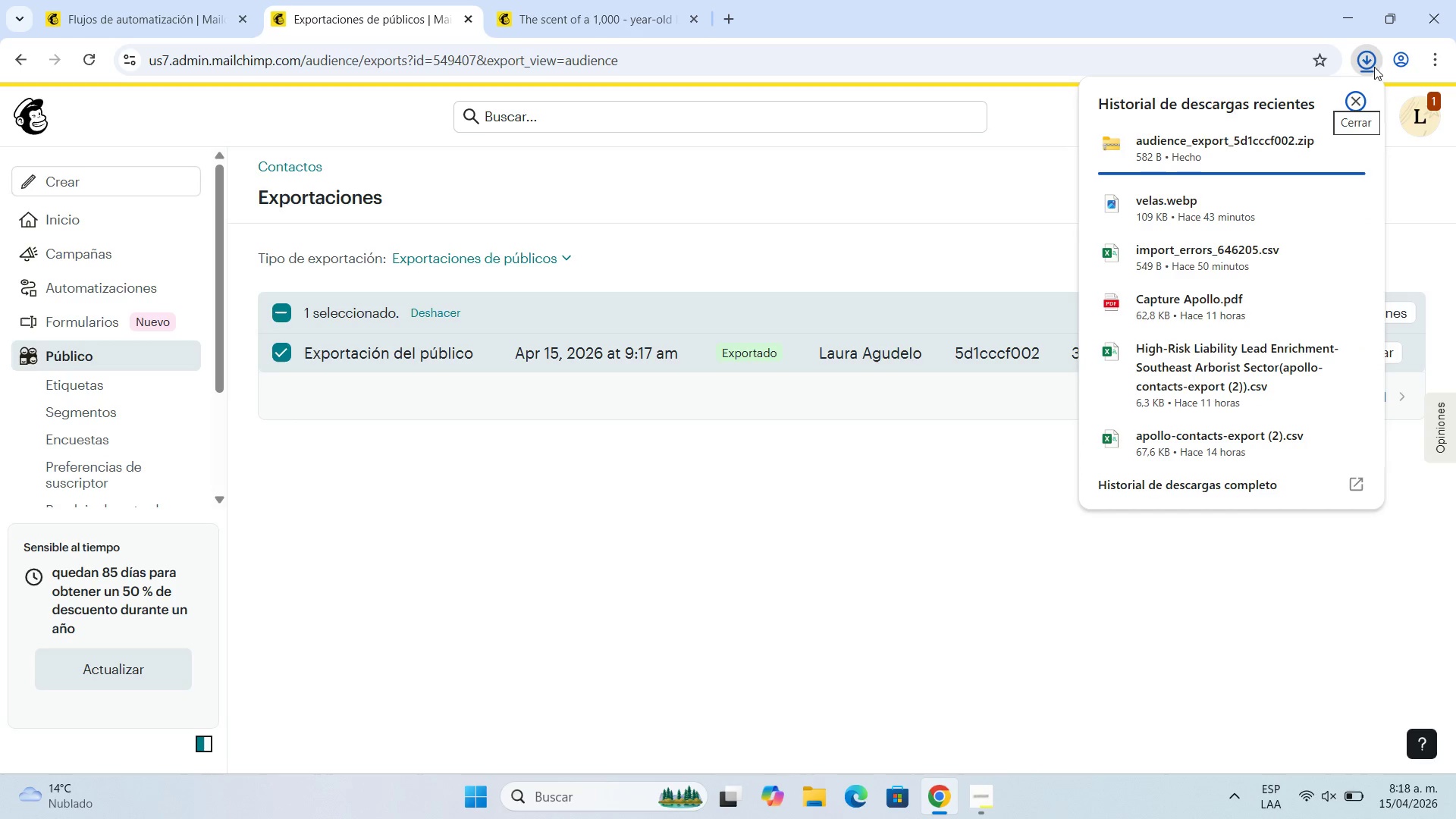 
mouse_move([1226, 170])
 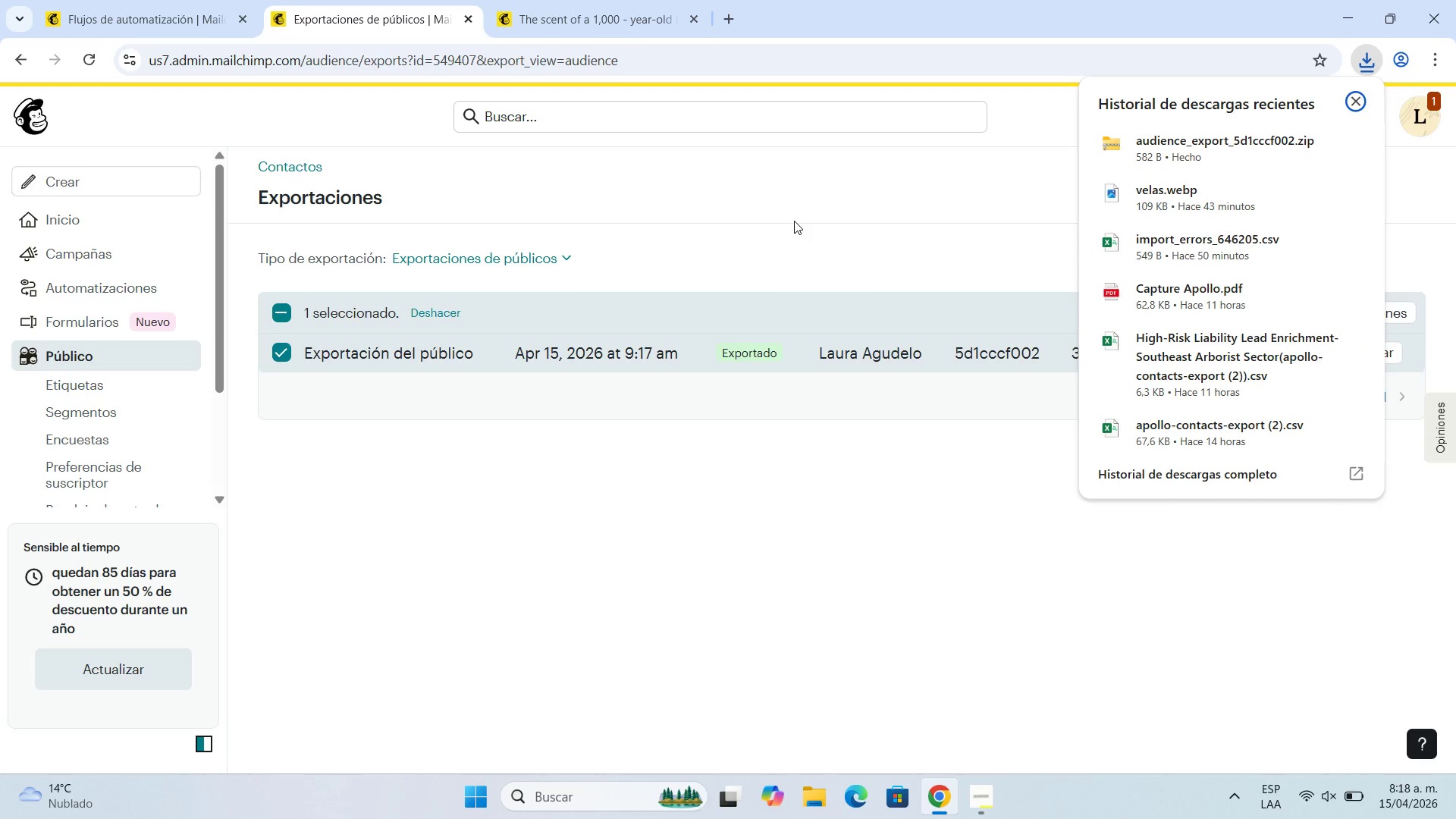 
left_click([794, 221])
 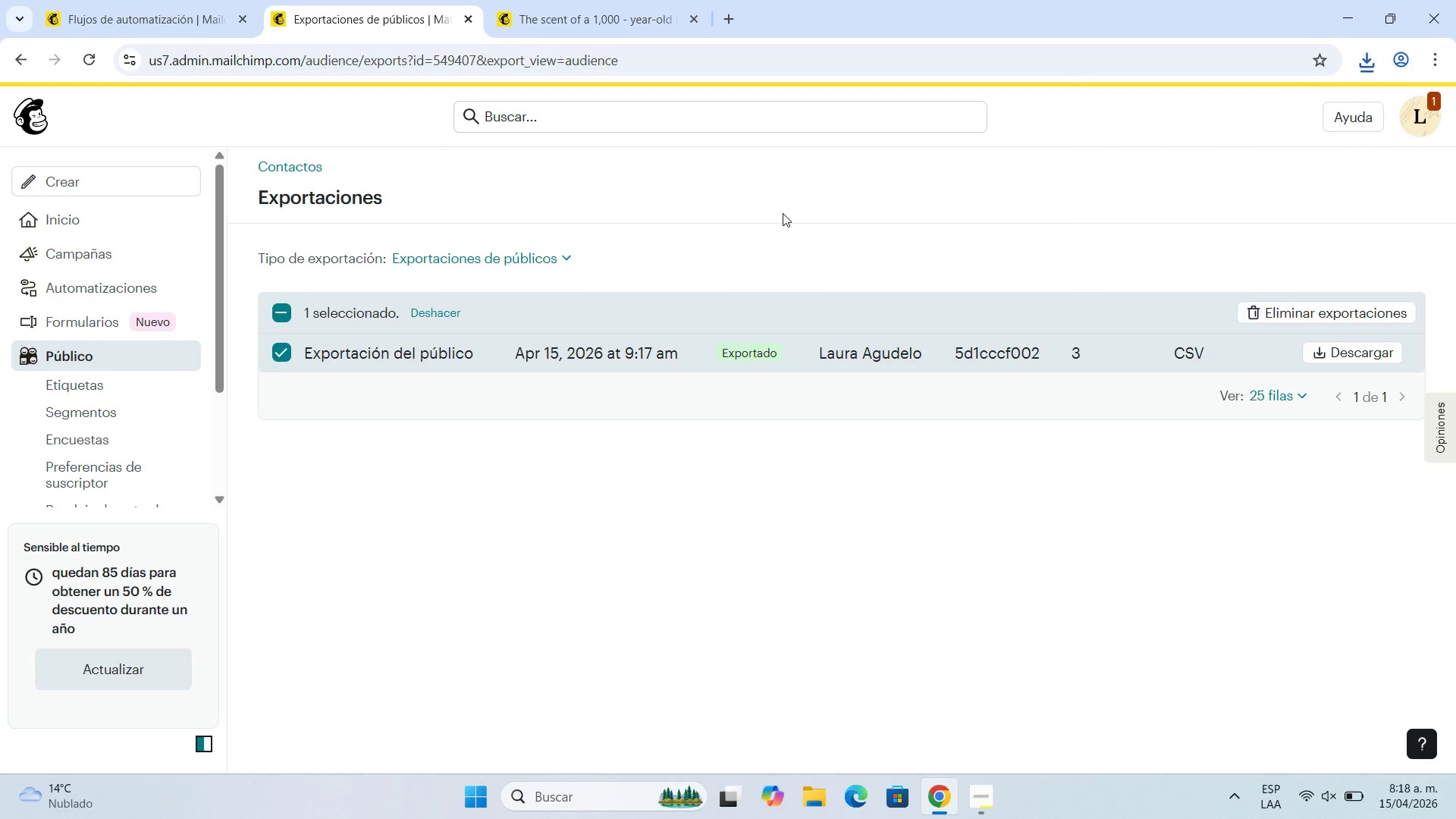 
scroll: coordinate [793, 237], scroll_direction: down, amount: 2.0
 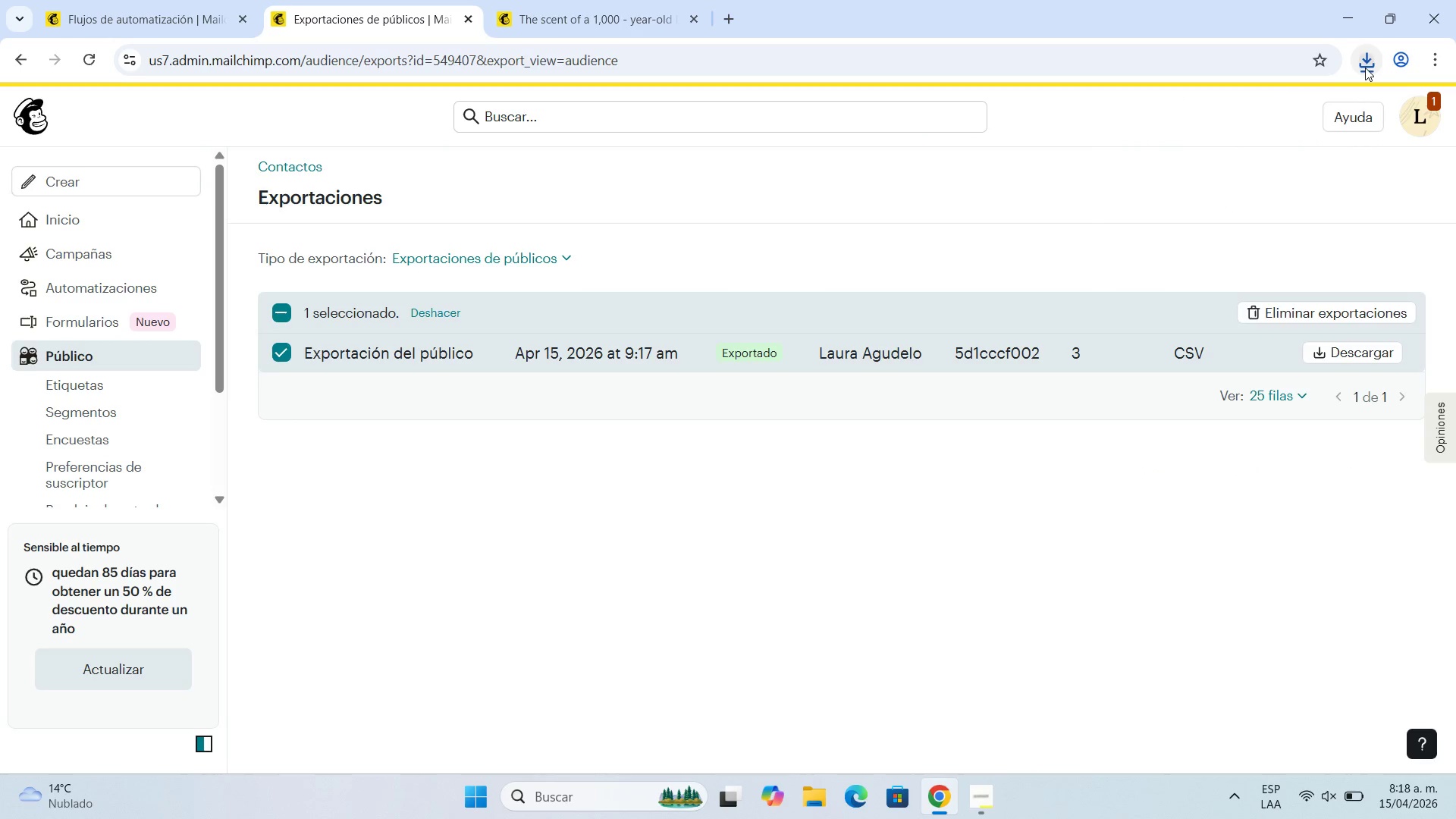 
left_click([1185, 147])
 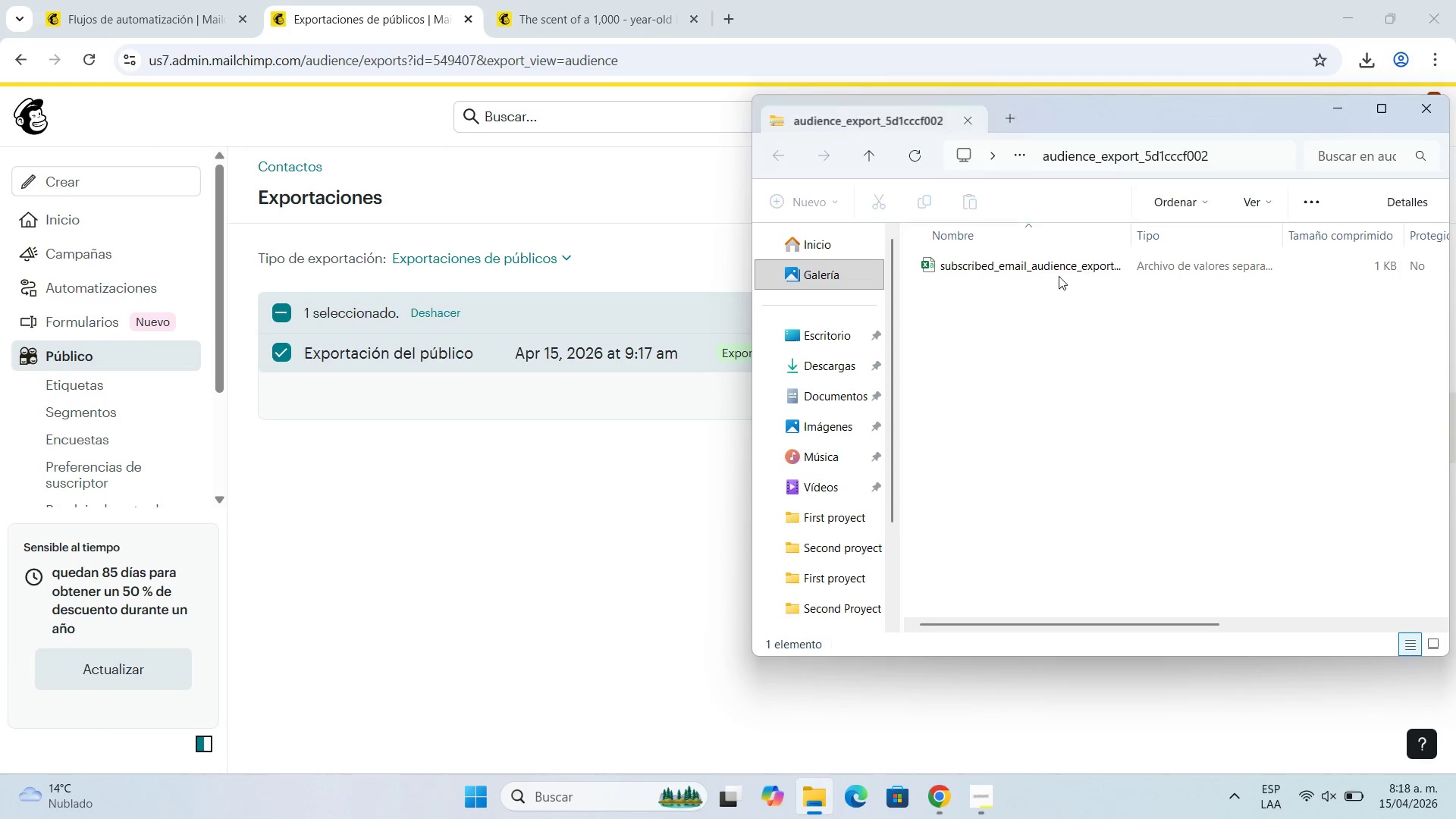 
double_click([1059, 266])
 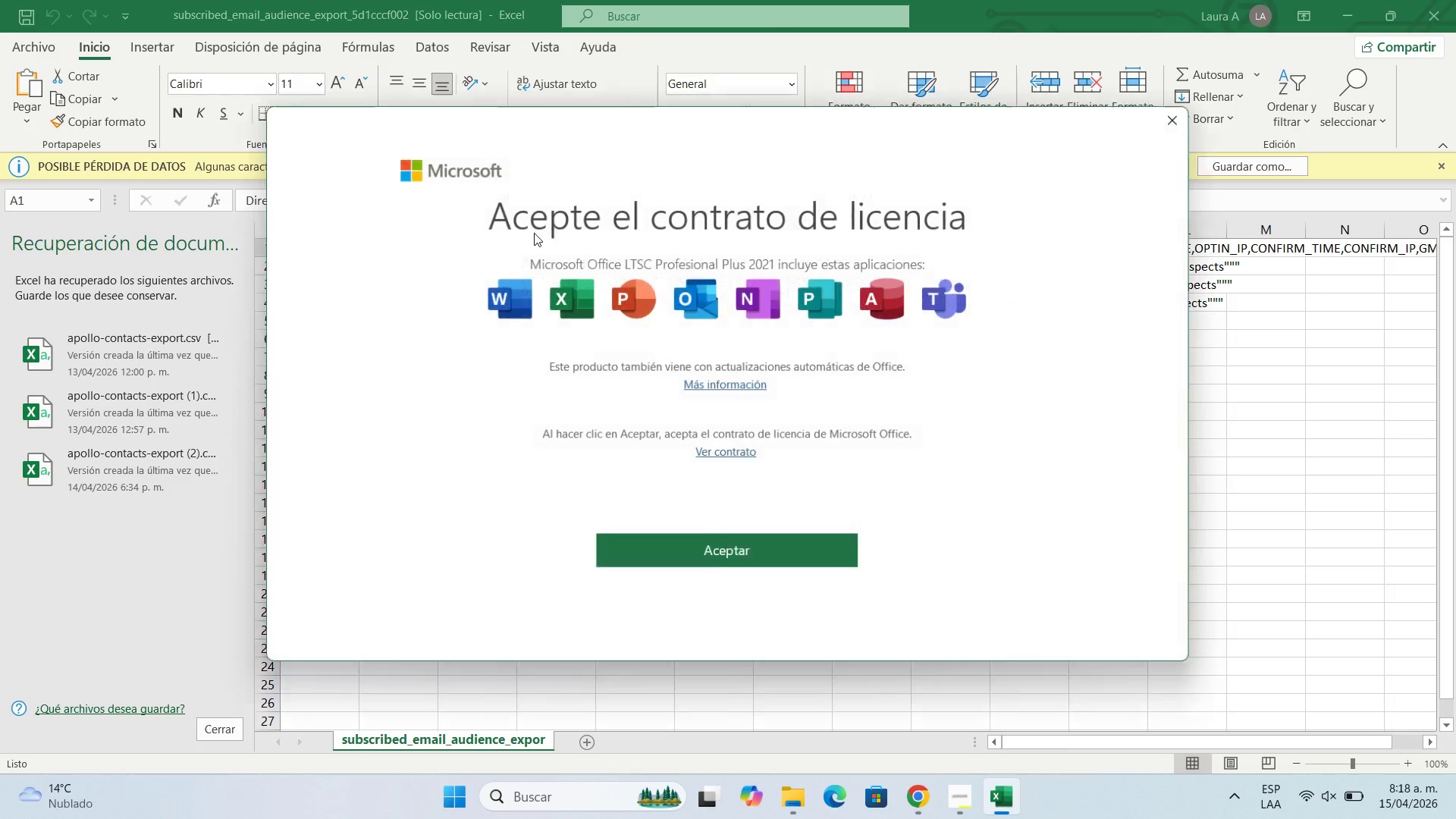 
wait(5.08)
 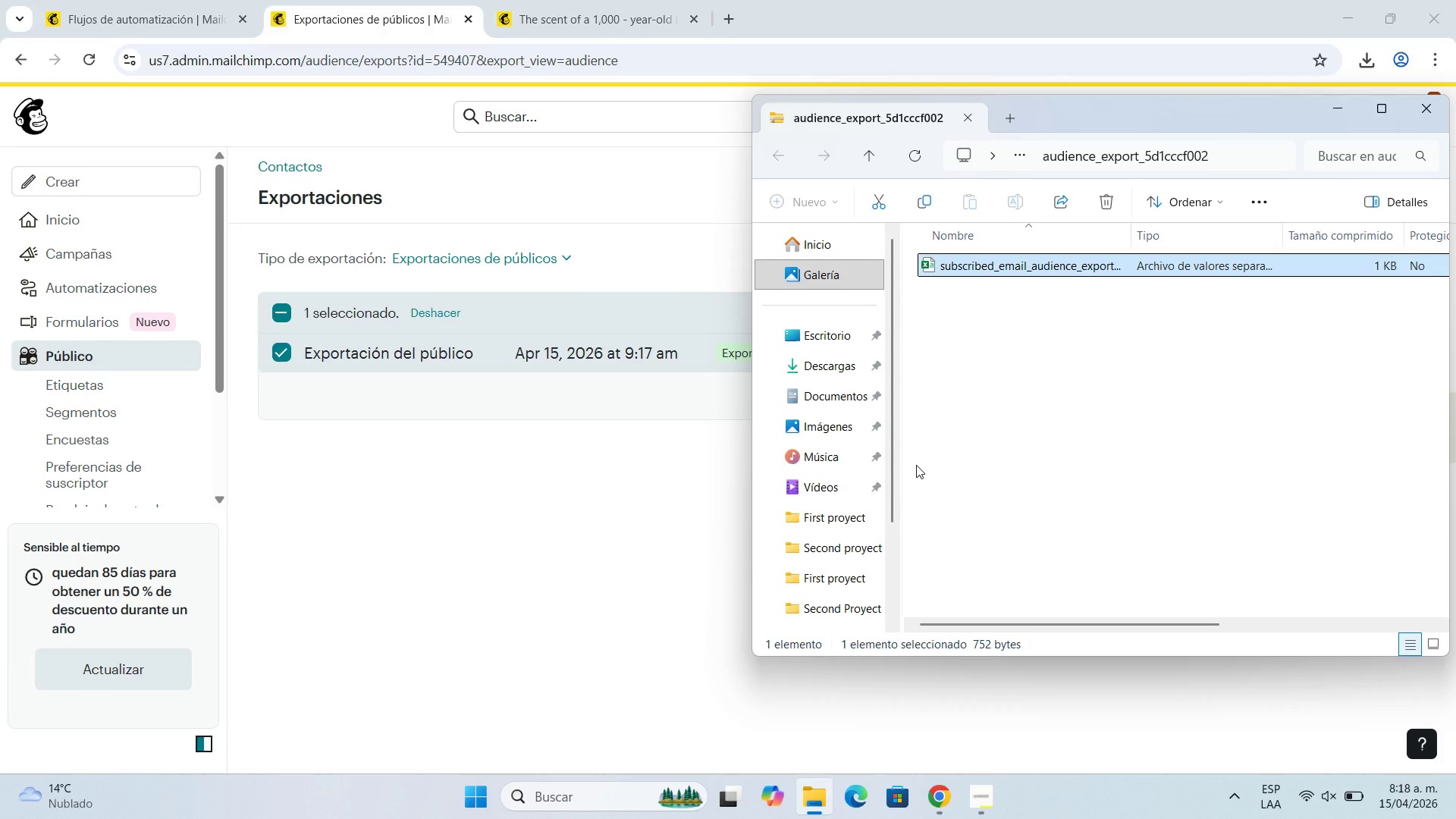 
left_click([1182, 114])
 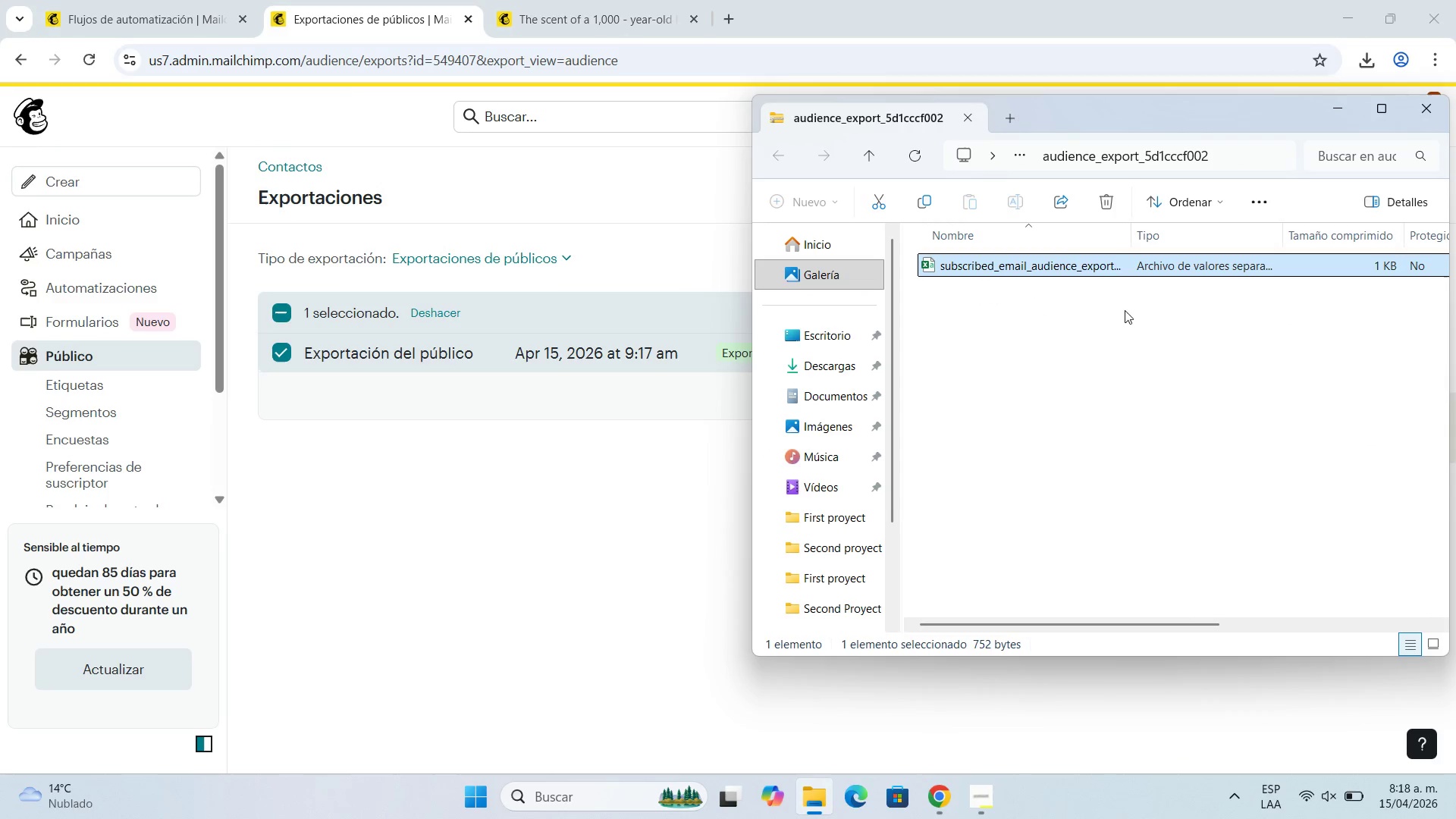 
left_click([1063, 335])
 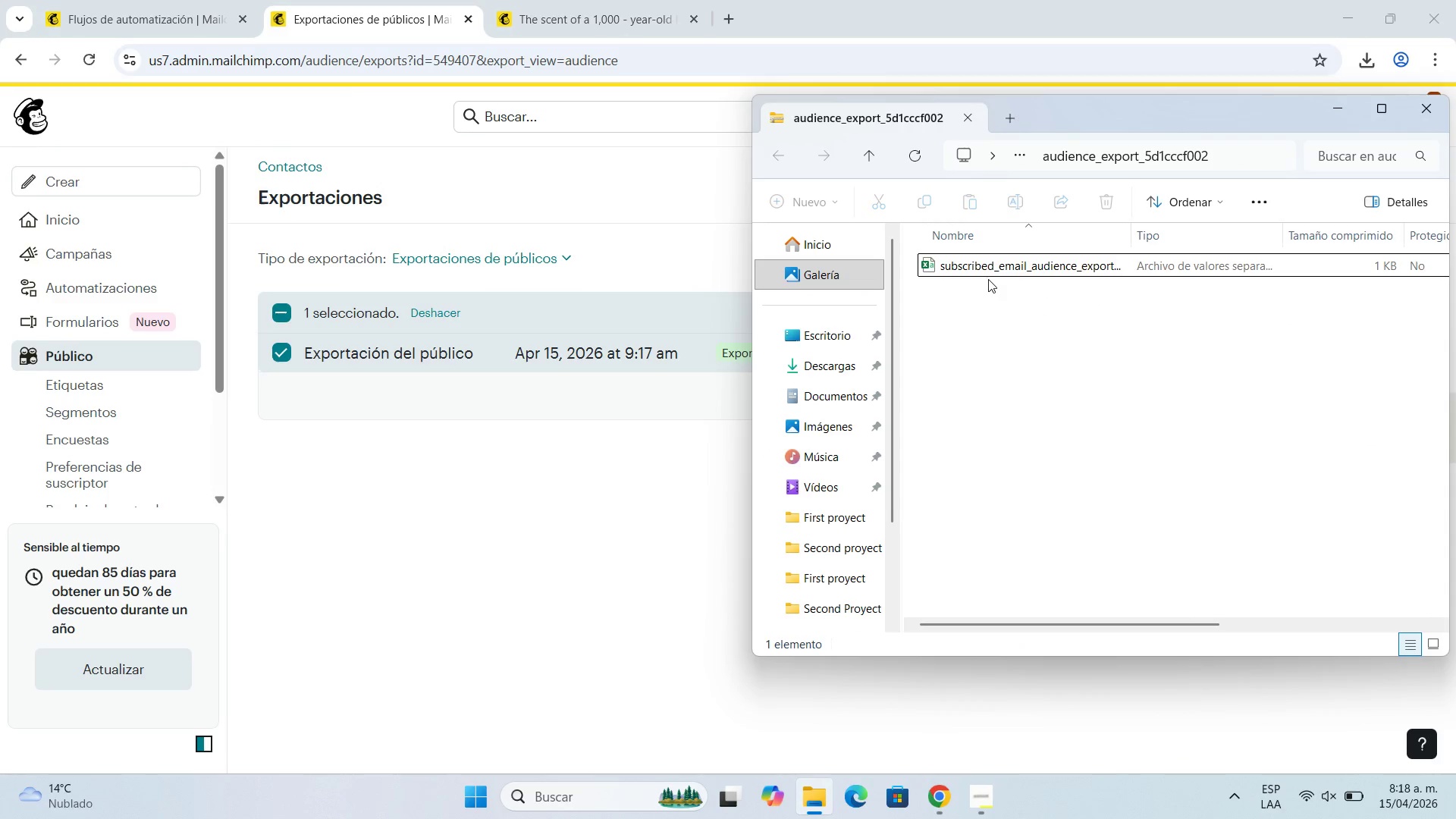 
left_click([988, 267])
 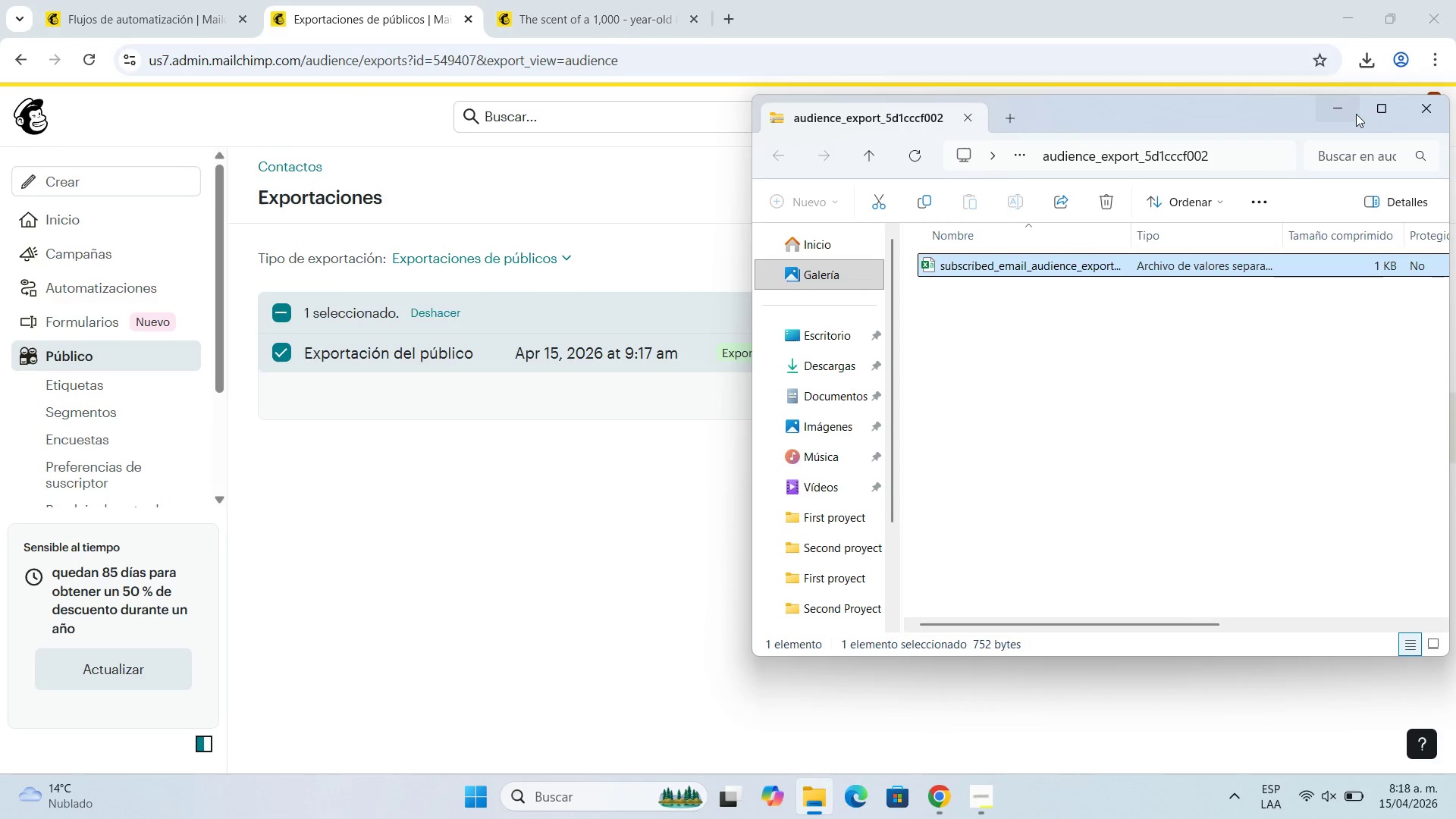 
left_click([1351, 113])
 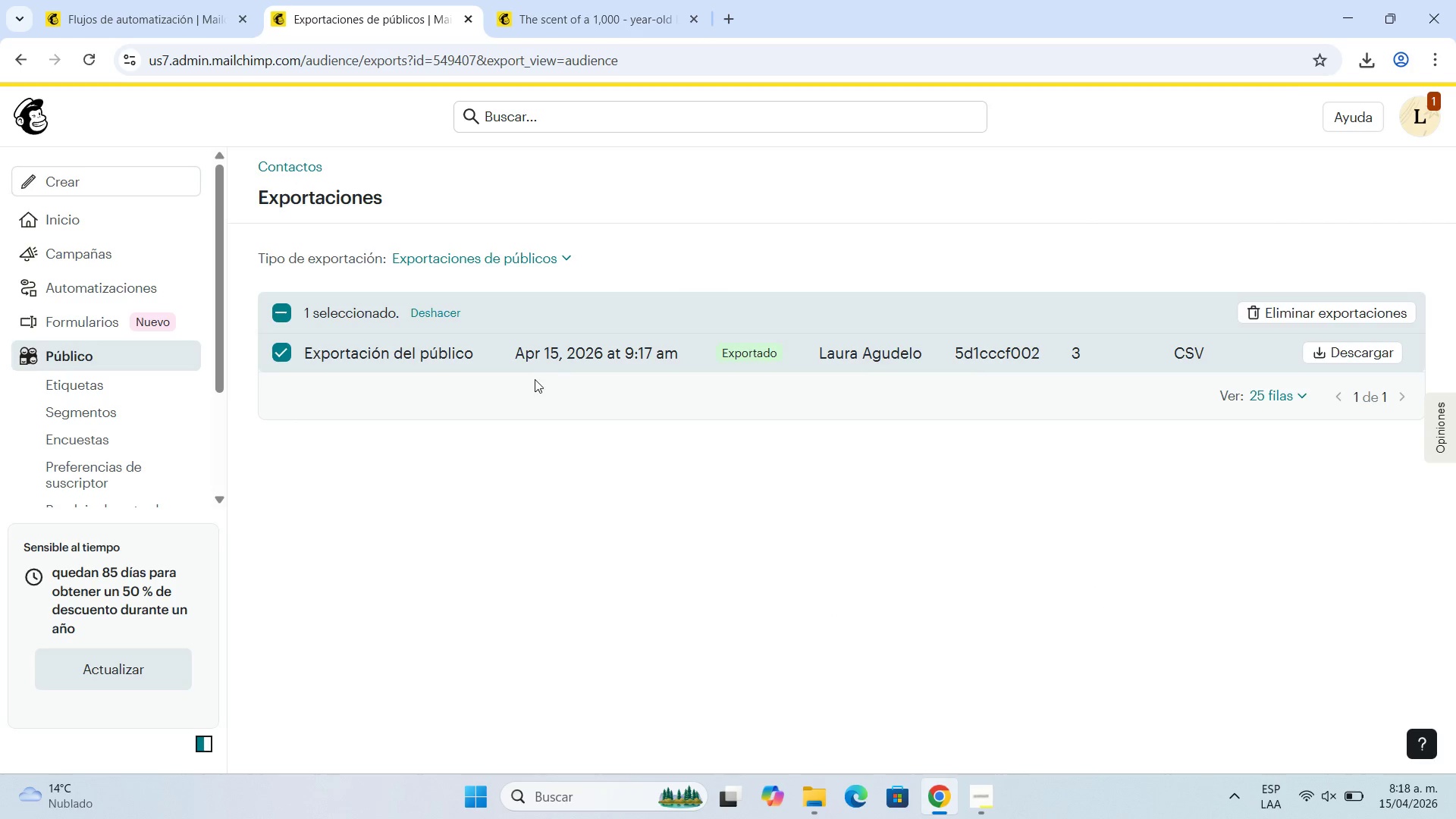 
scroll: coordinate [534, 383], scroll_direction: down, amount: 3.0
 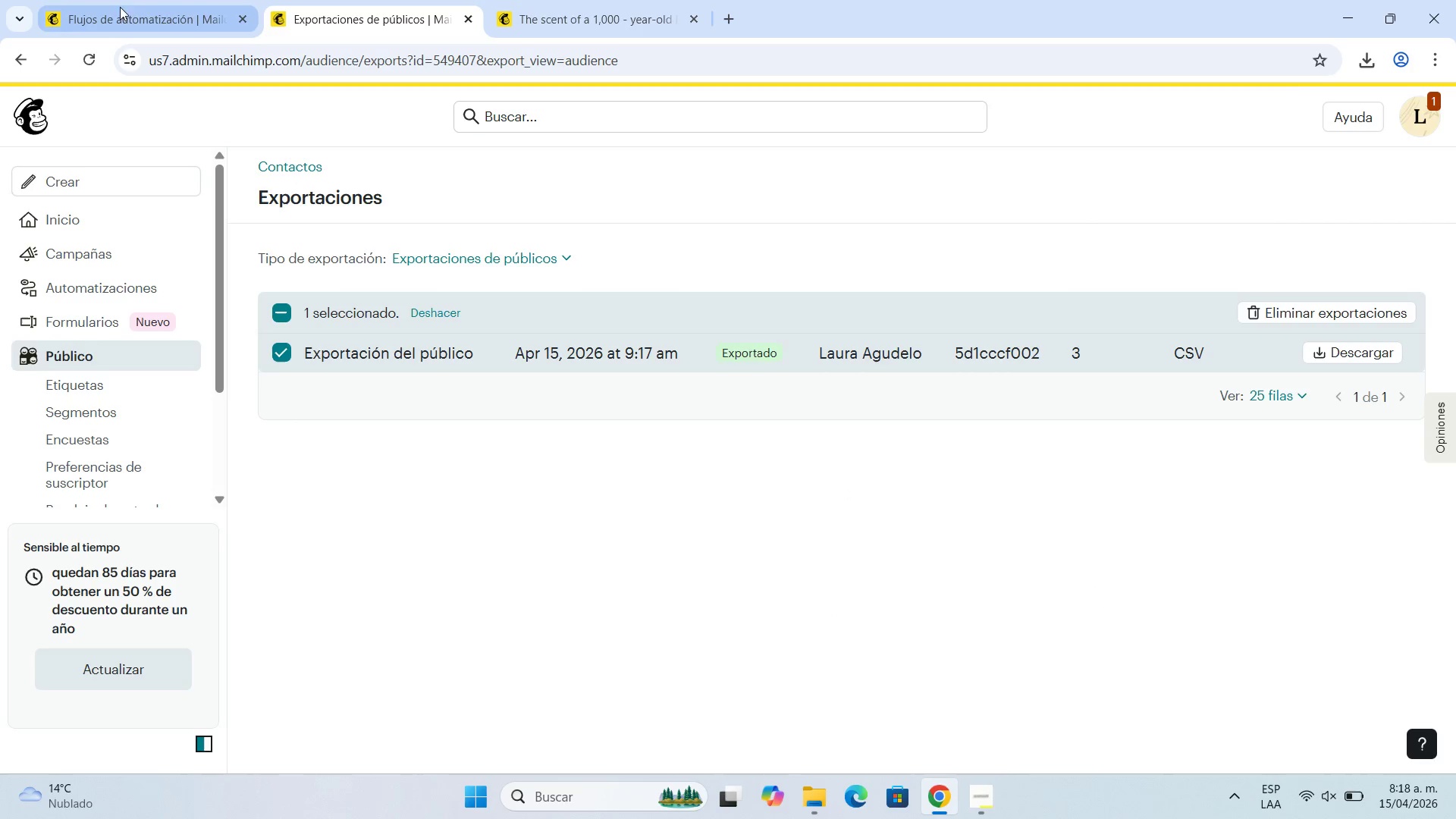 
left_click([978, 800])